 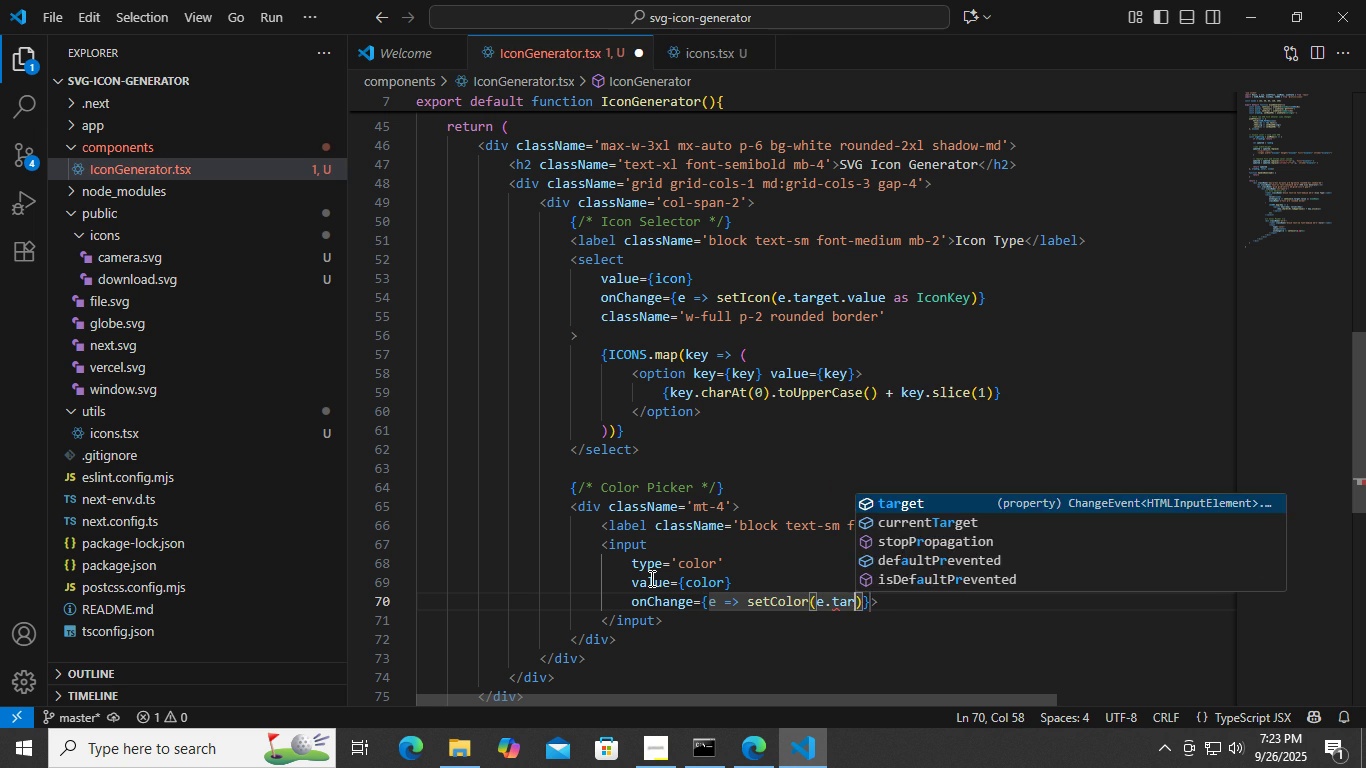 
key(Enter)
 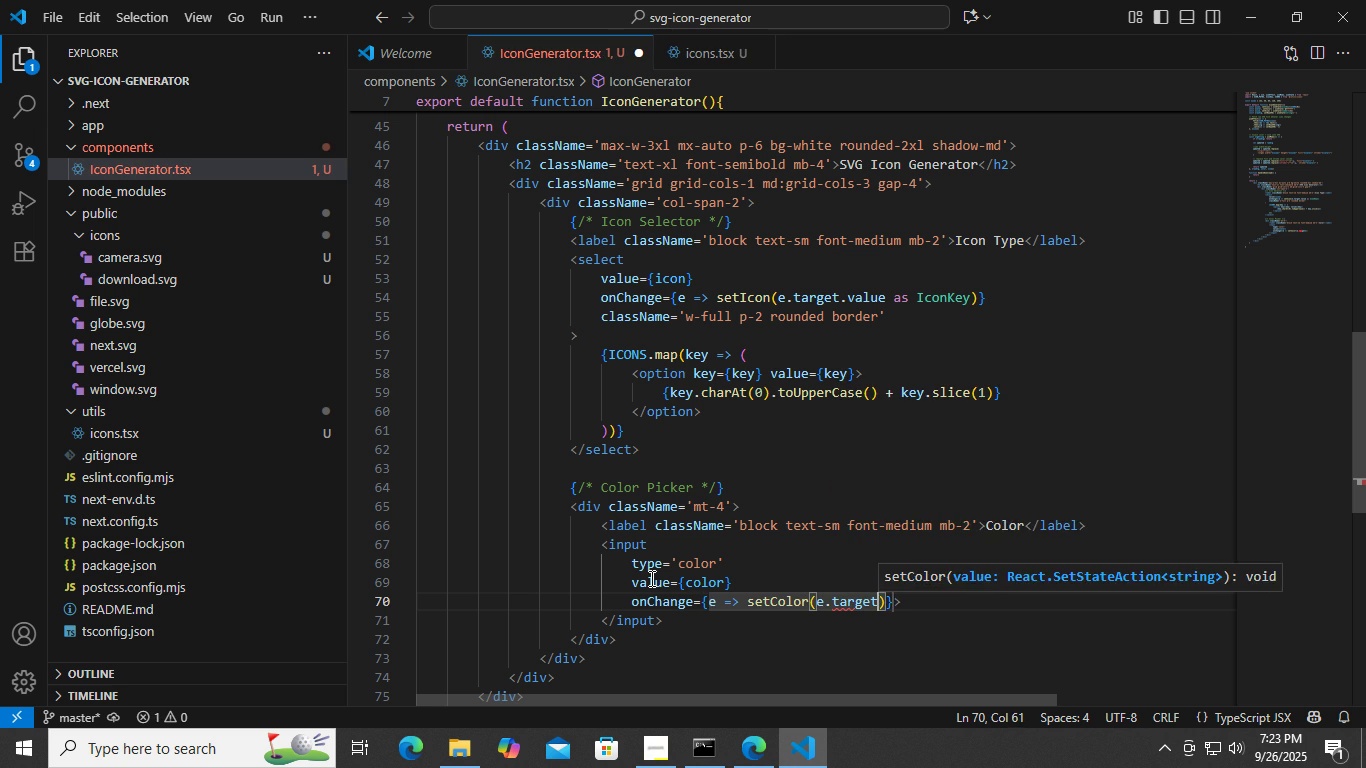 
type(.va)
 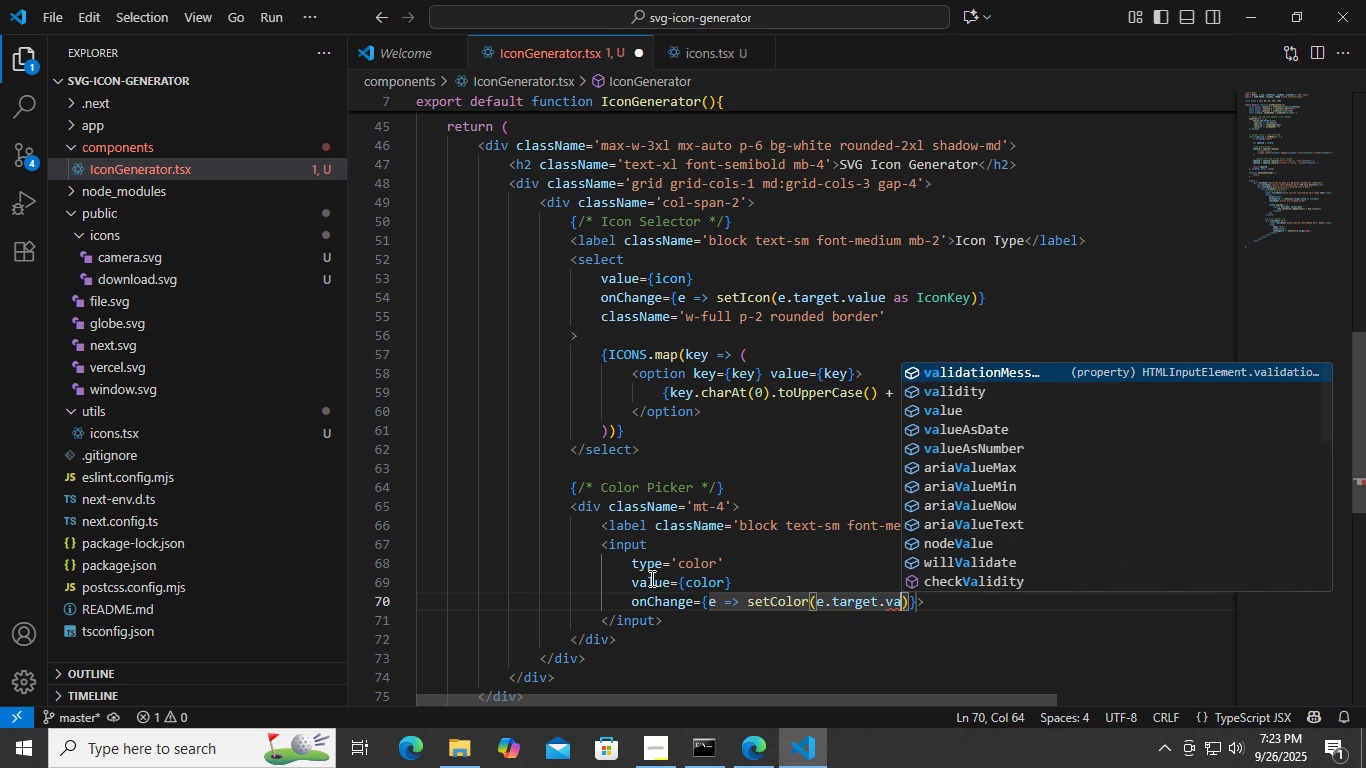 
key(ArrowDown)
 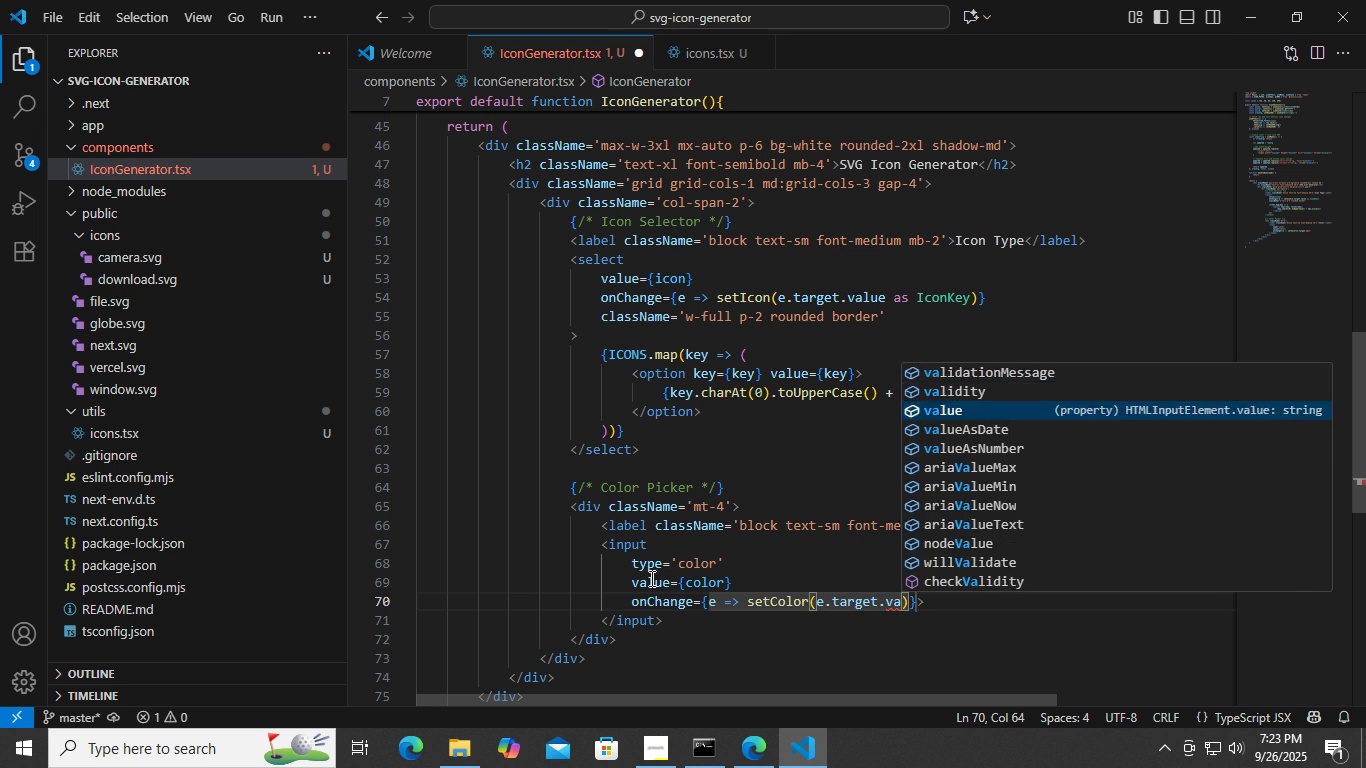 
key(ArrowDown)
 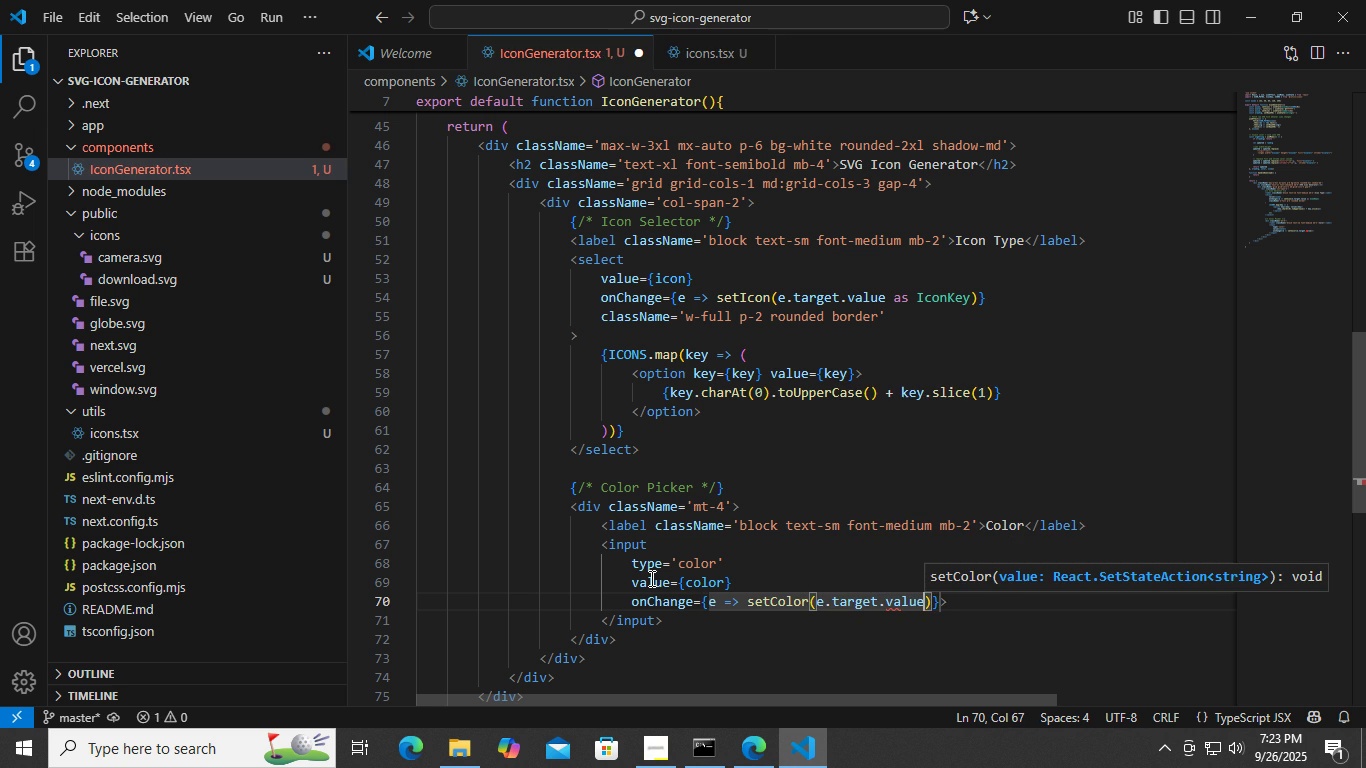 
key(Enter)
 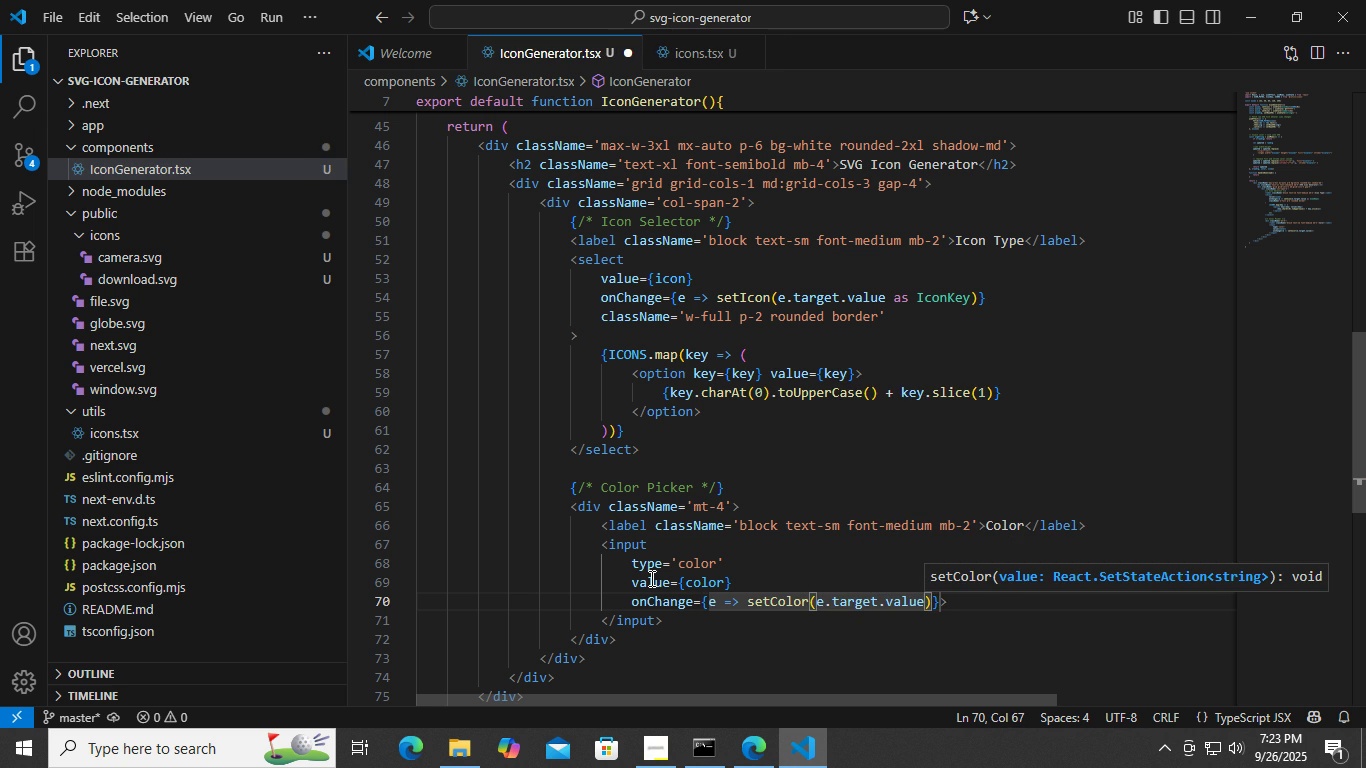 
key(ArrowRight)
 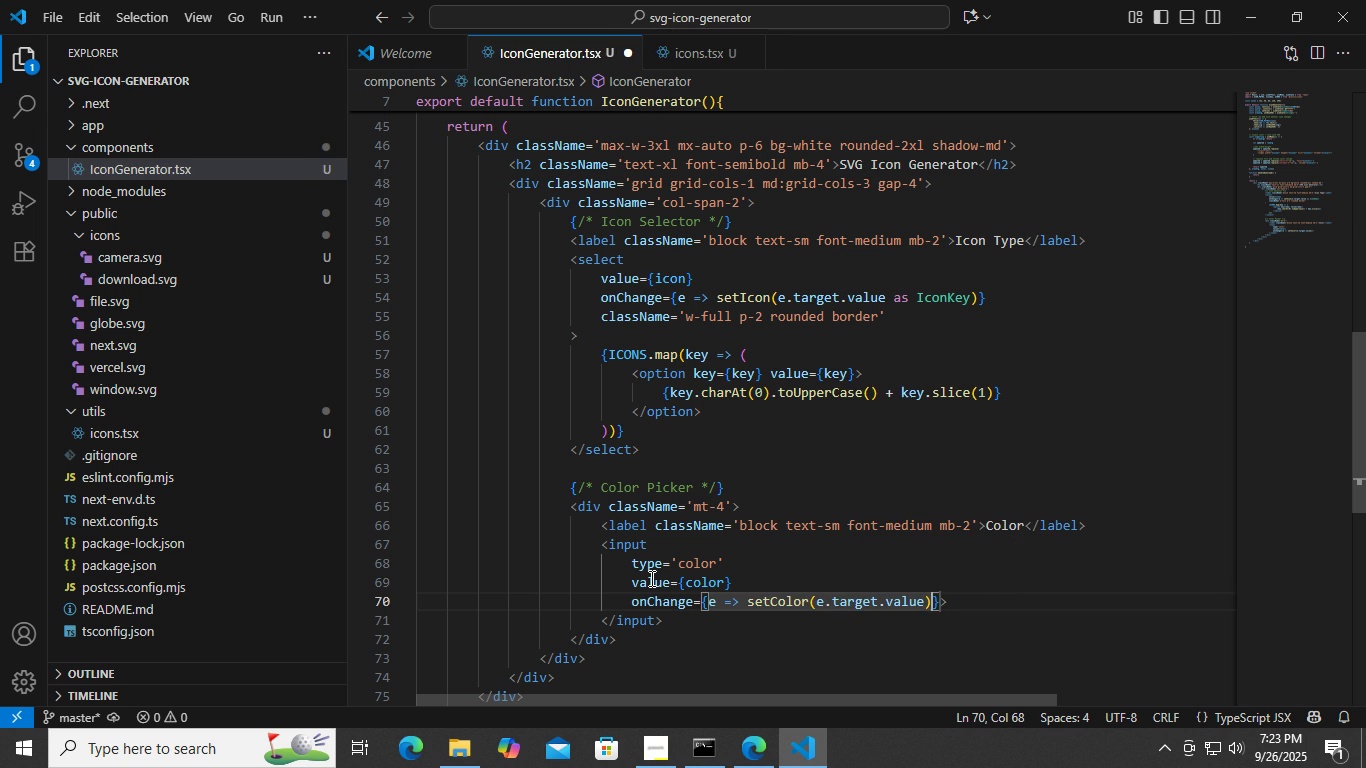 
key(ArrowRight)
 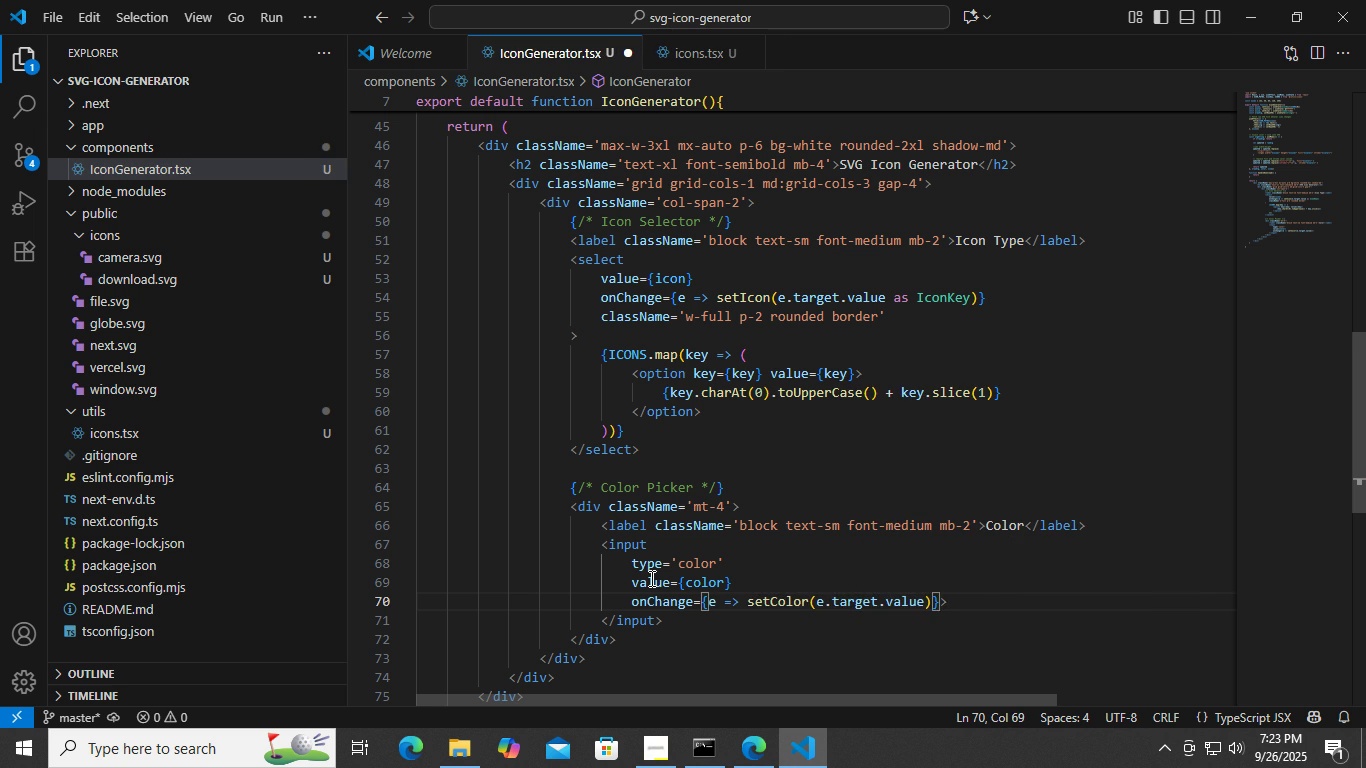 
key(Enter)
 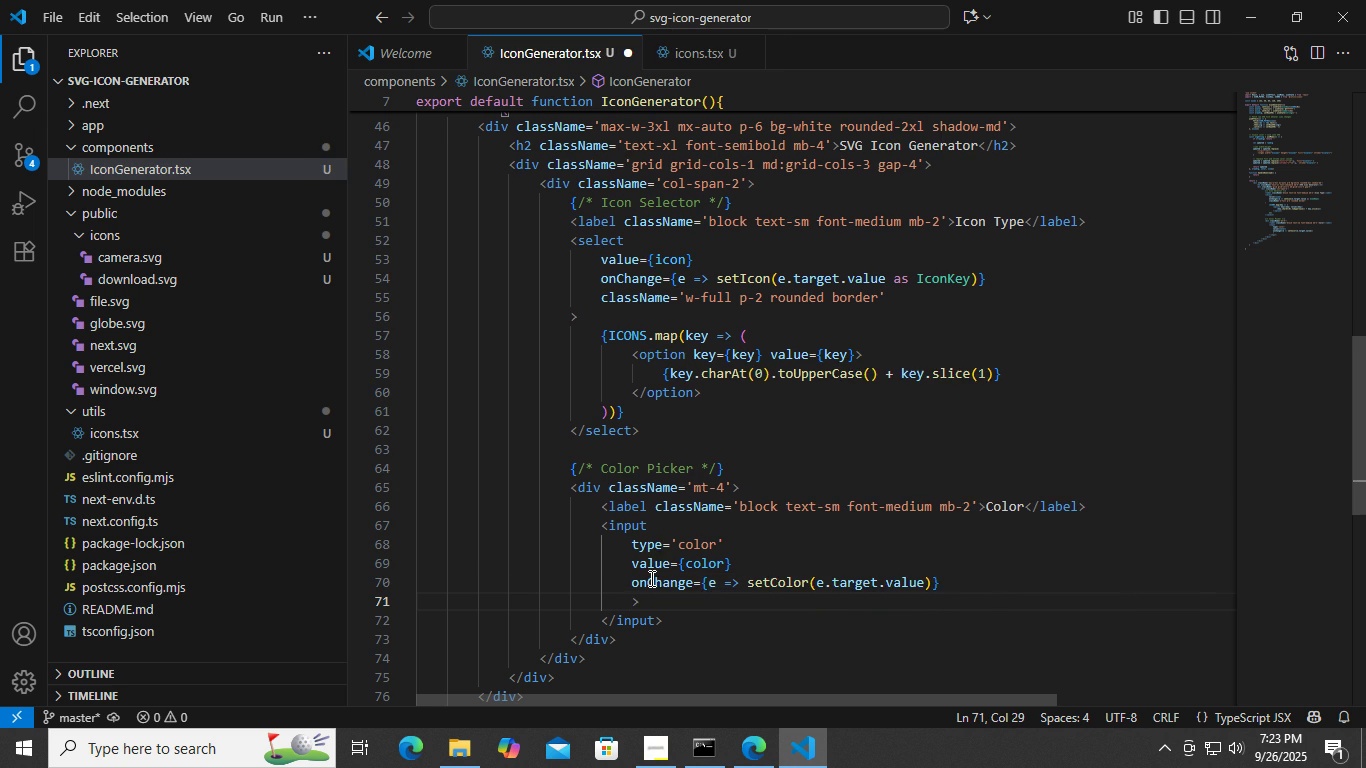 
type(class)
 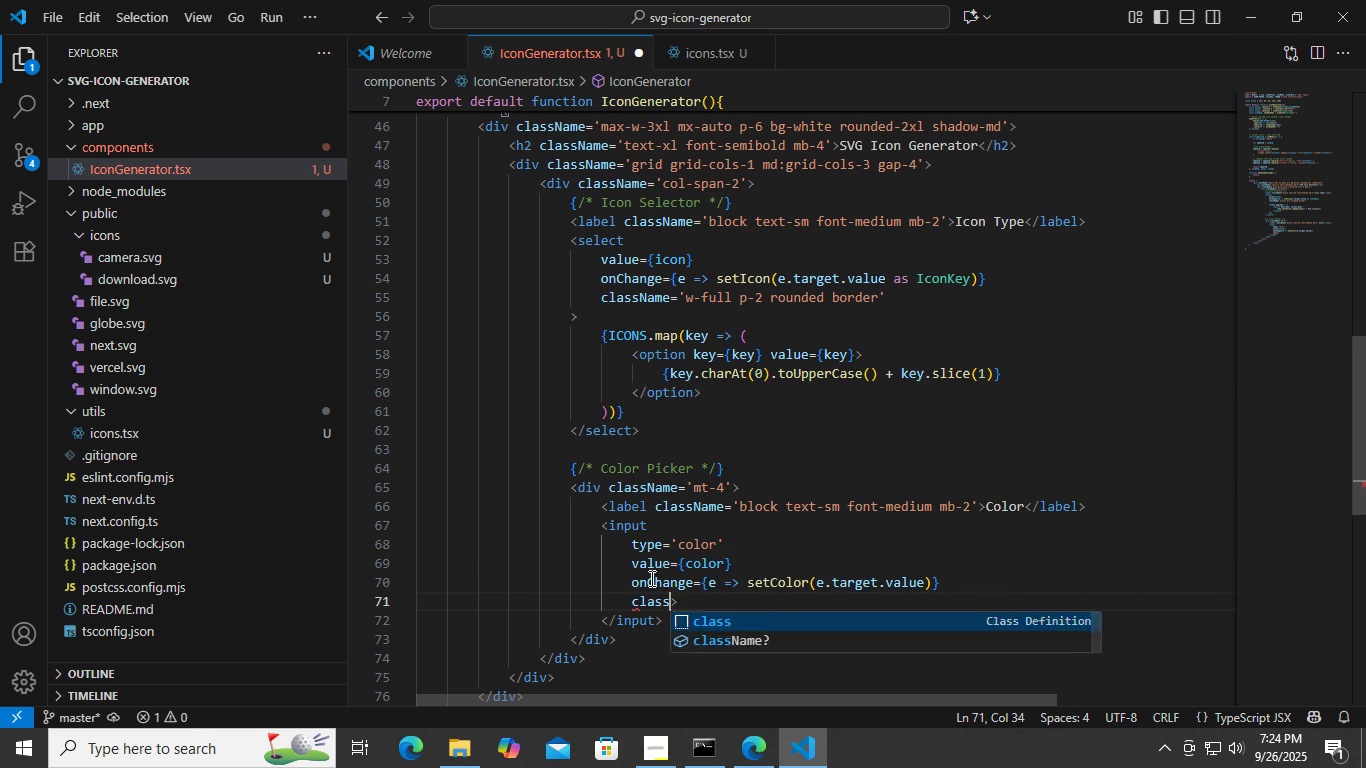 
key(Enter)
 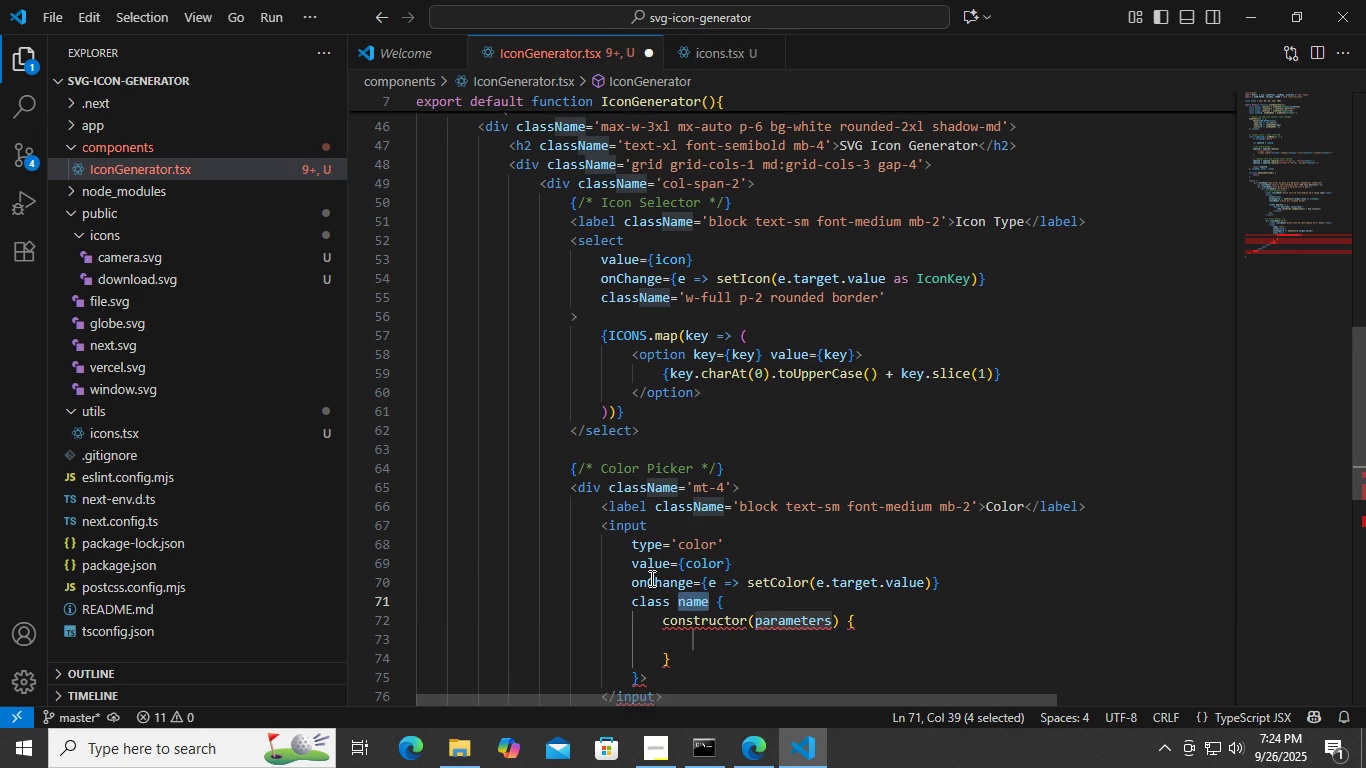 
key(Control+ControlLeft)
 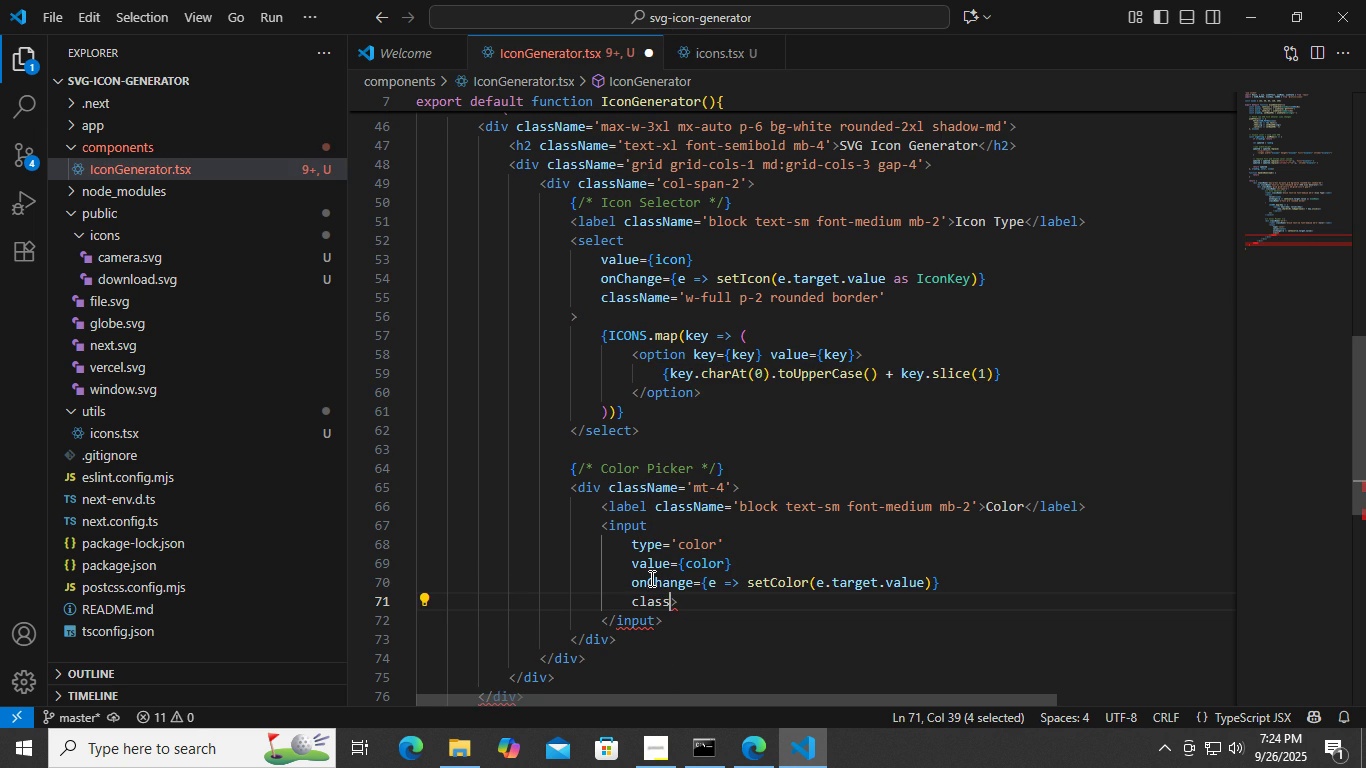 
key(Control+Z)
 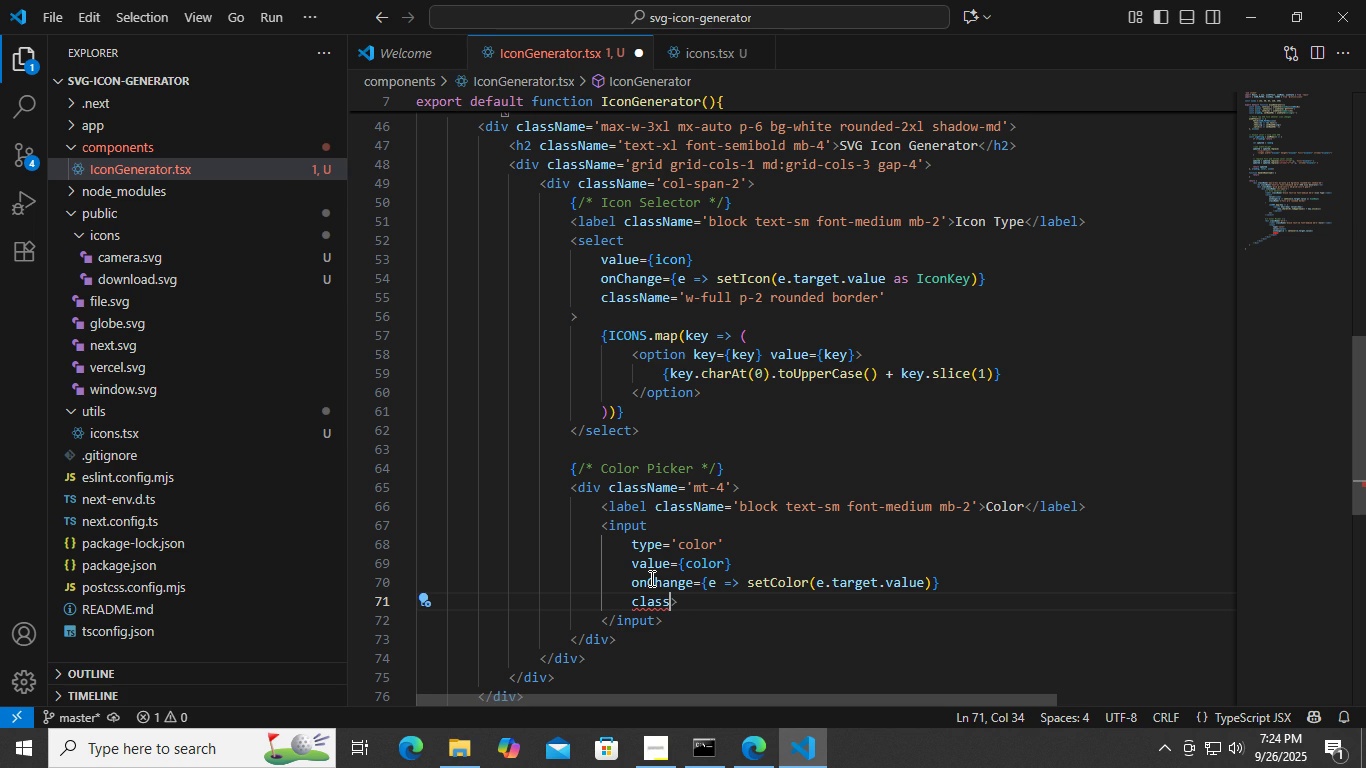 
type(na)
 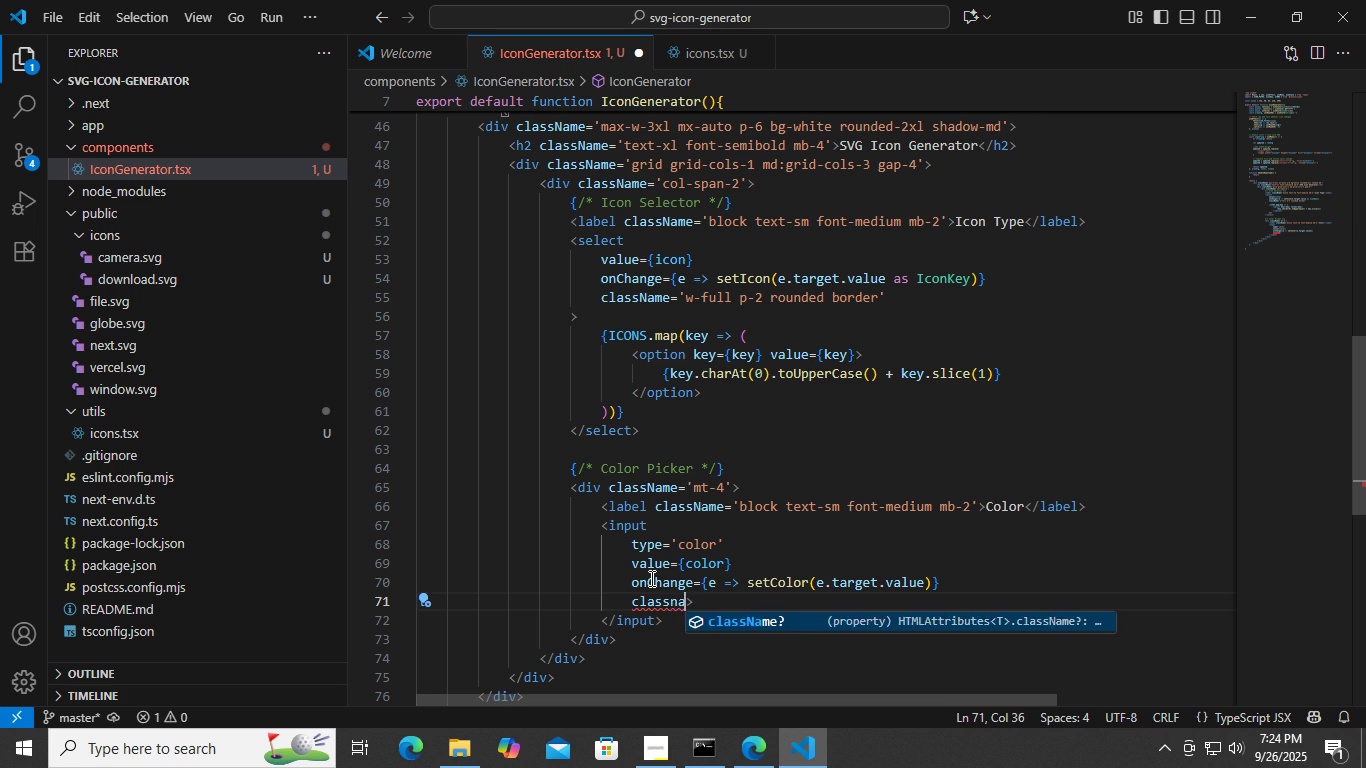 
key(ArrowDown)
 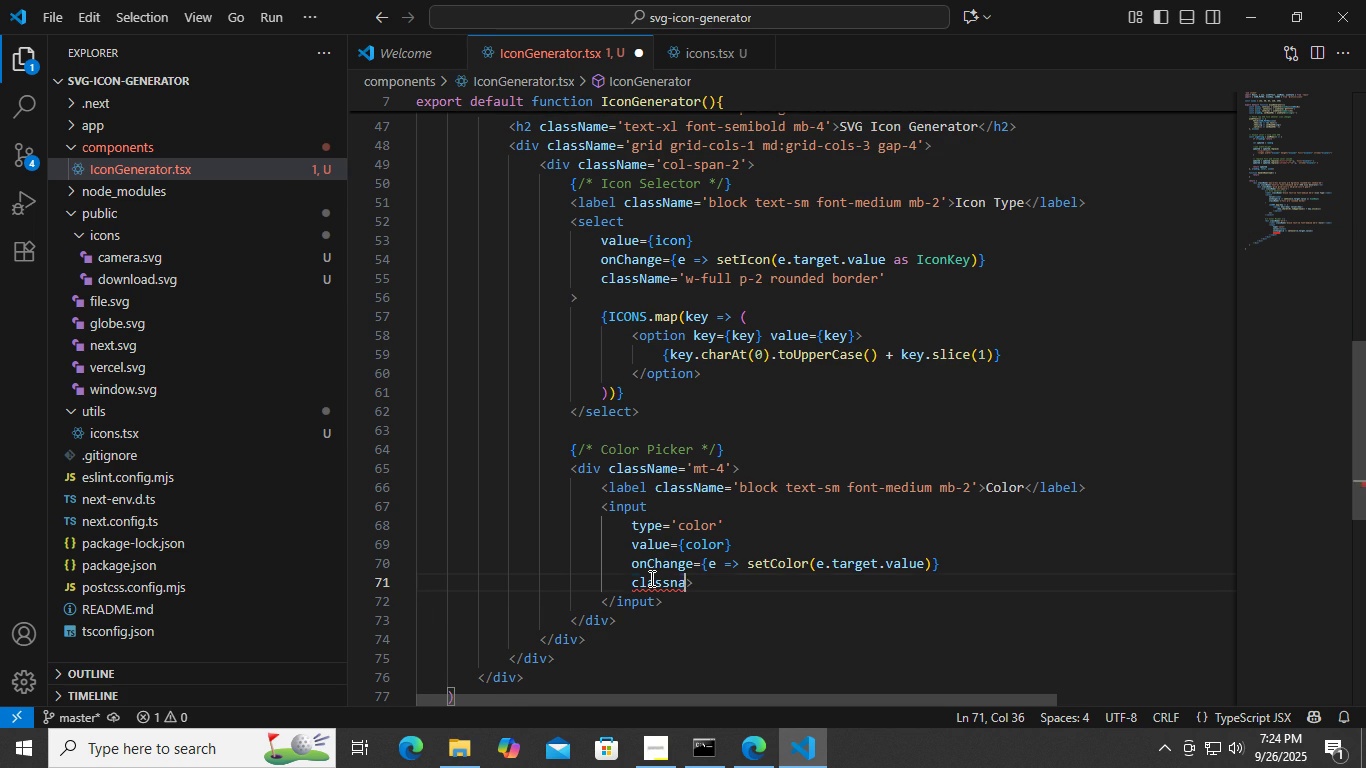 
key(ArrowUp)
 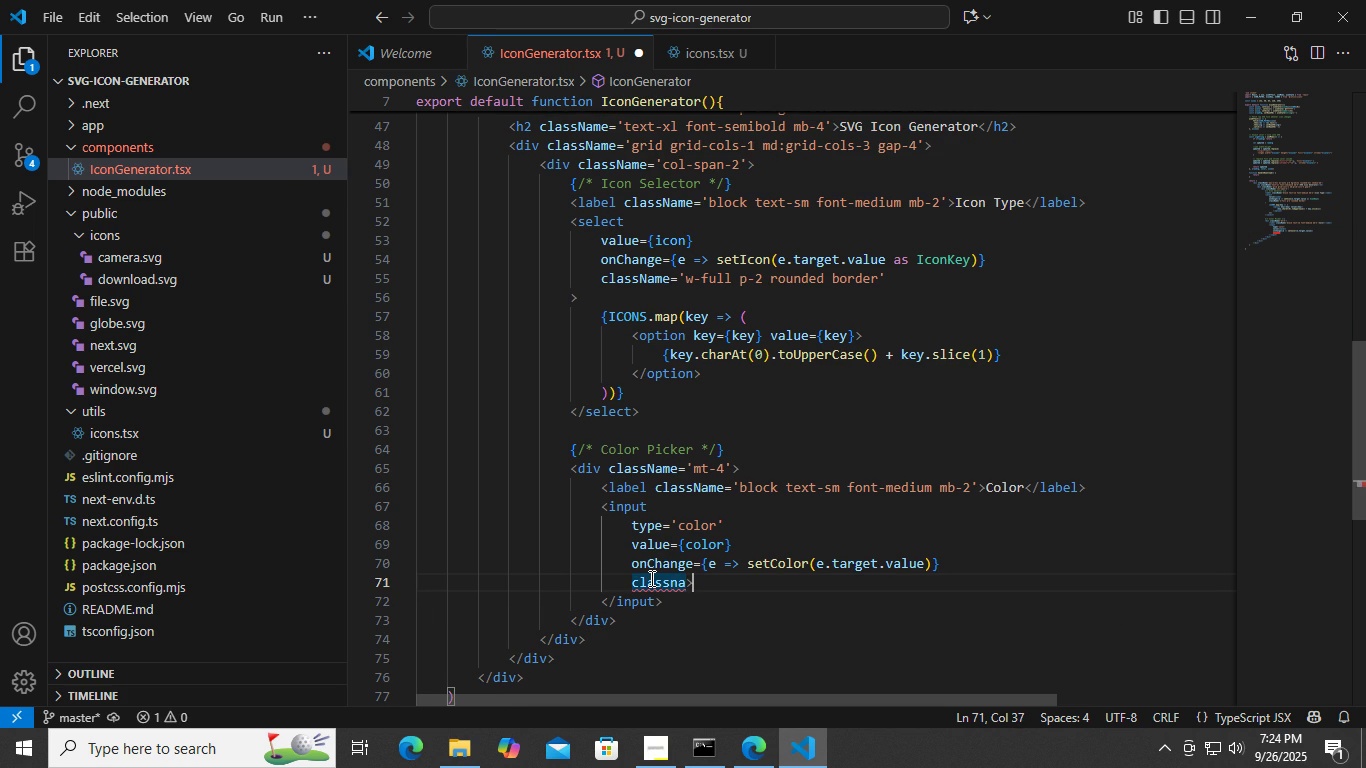 
key(ArrowRight)
 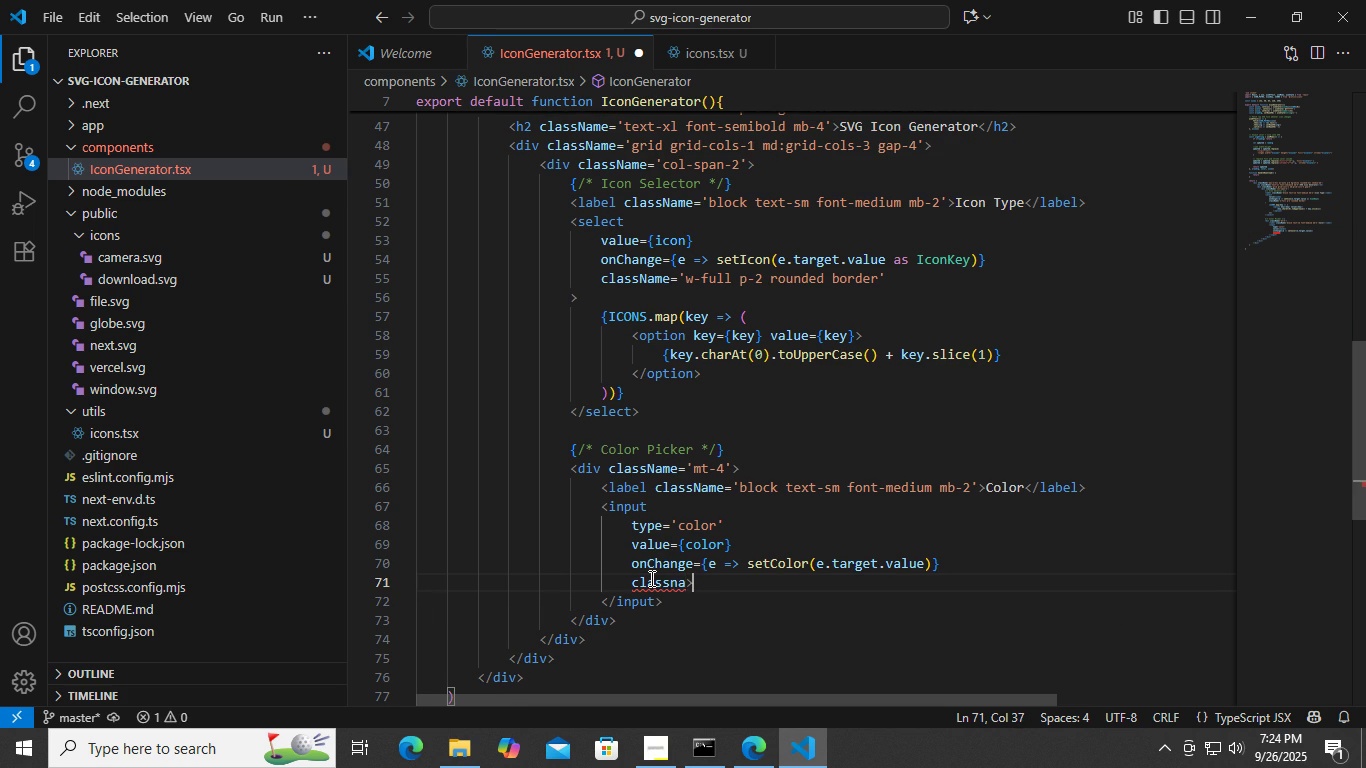 
key(ArrowLeft)
 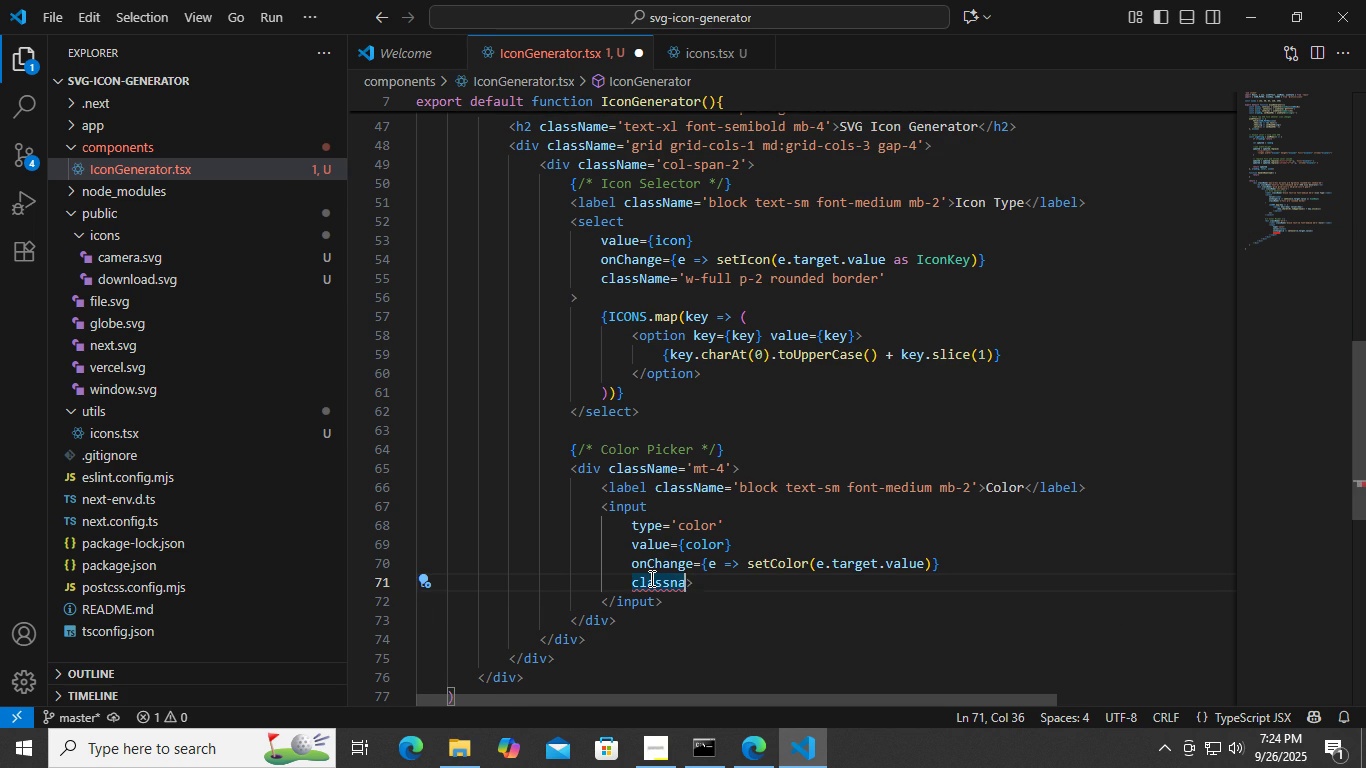 
type(me)
 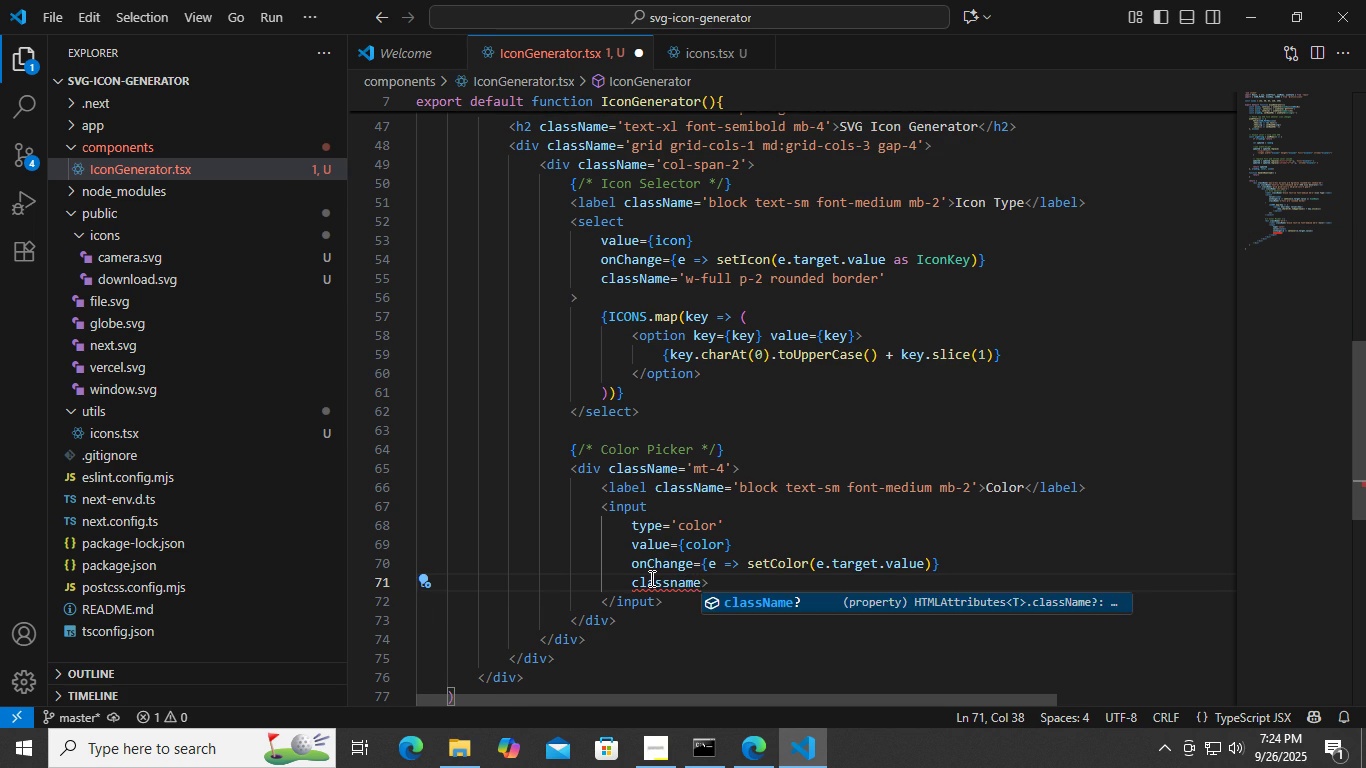 
key(Enter)
 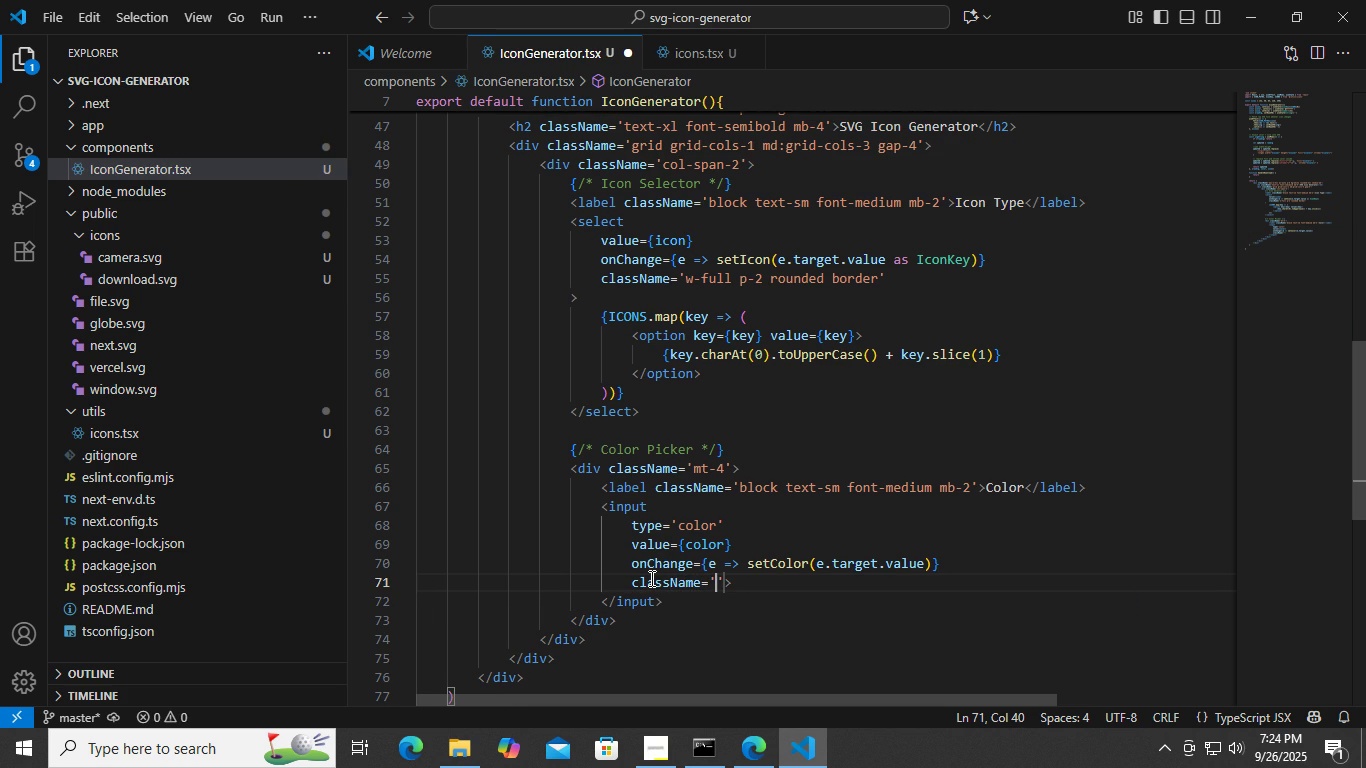 
type(w-16 -20)
key(Backspace)
key(Backspace)
key(Backspace)
type(h-20 )
key(Backspace)
key(Backspace)
key(Backspace)
type(10 p-0 border rounded)
 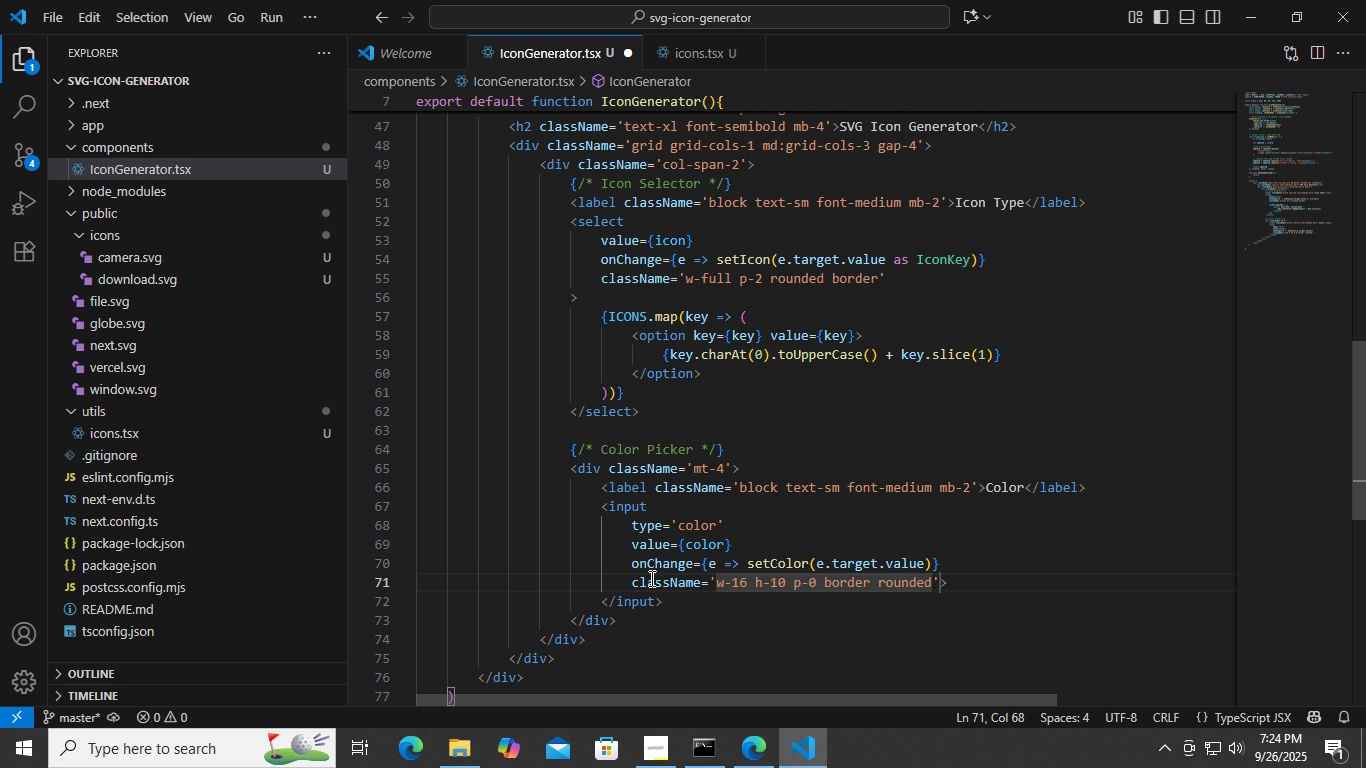 
key(ArrowRight)
 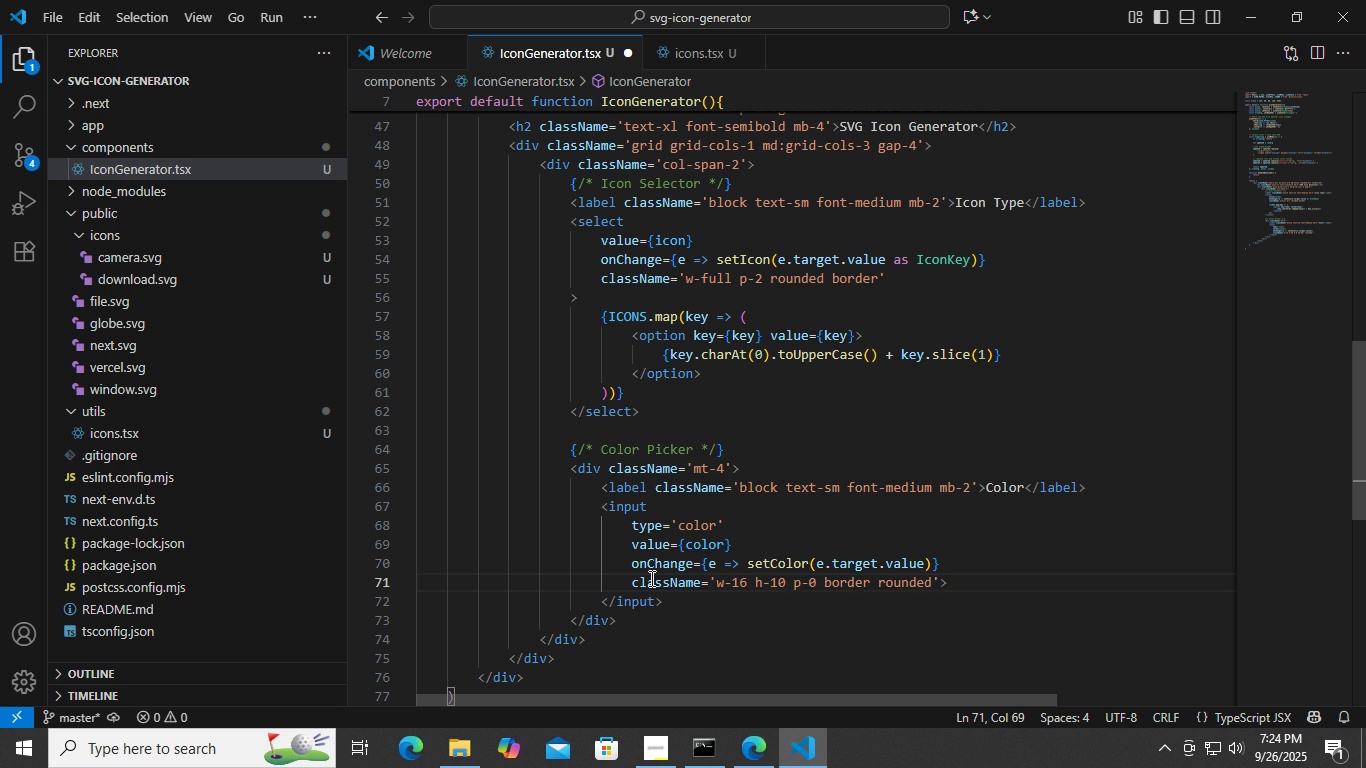 
key(ArrowRight)
 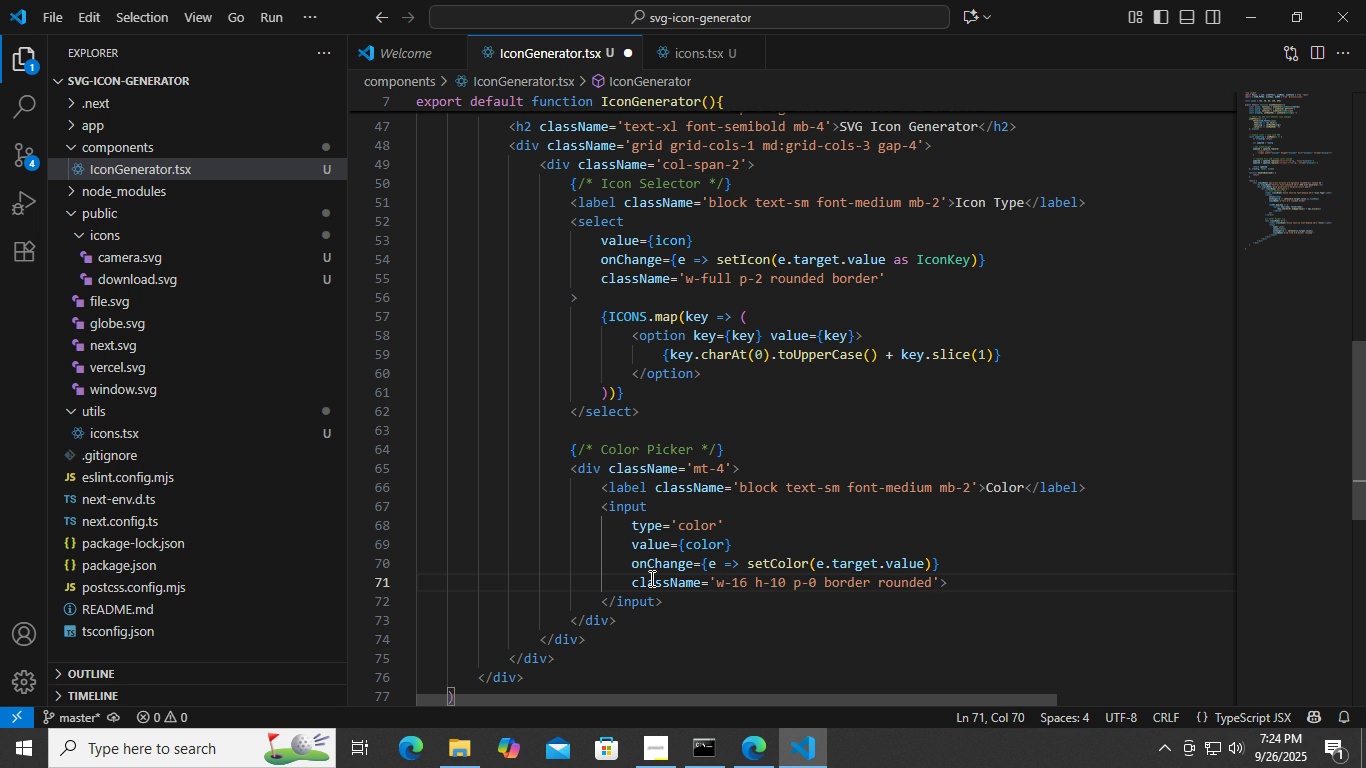 
key(ArrowDown)
 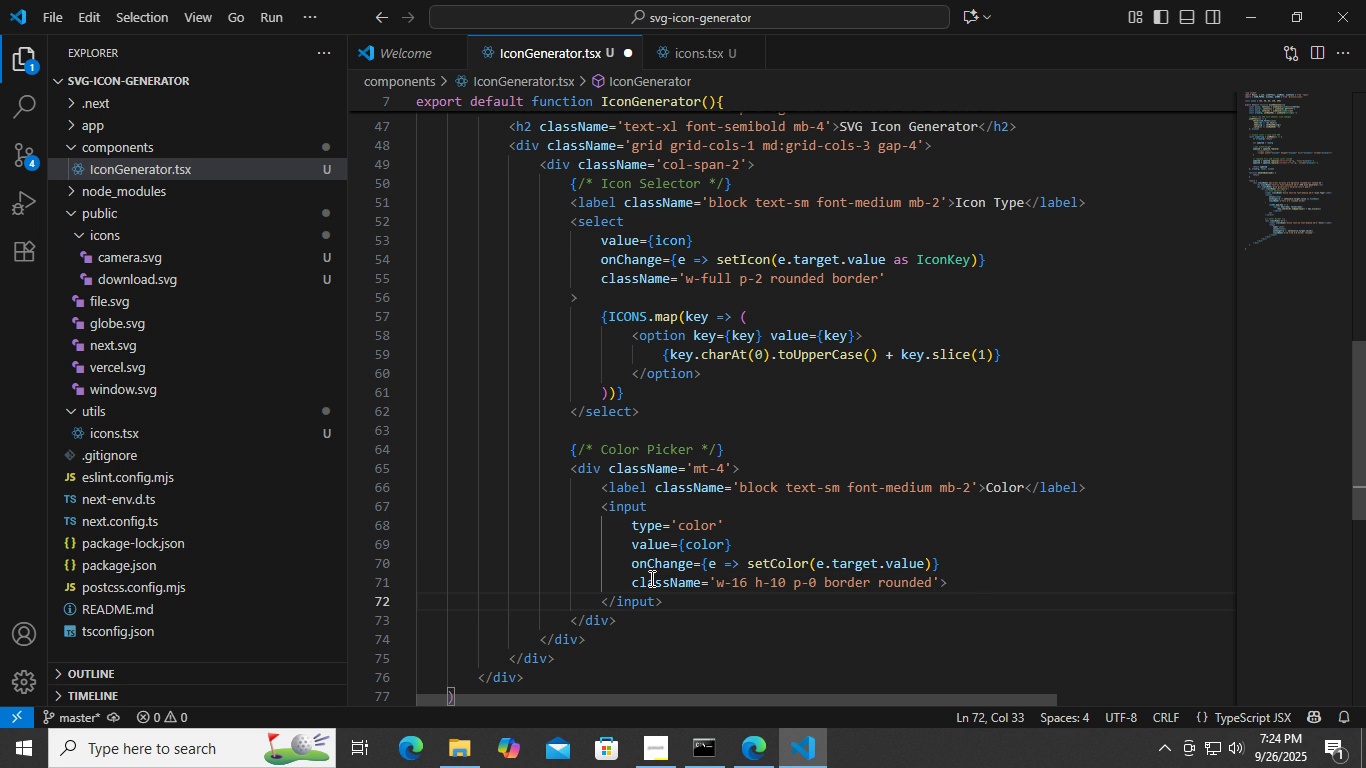 
key(ArrowDown)
 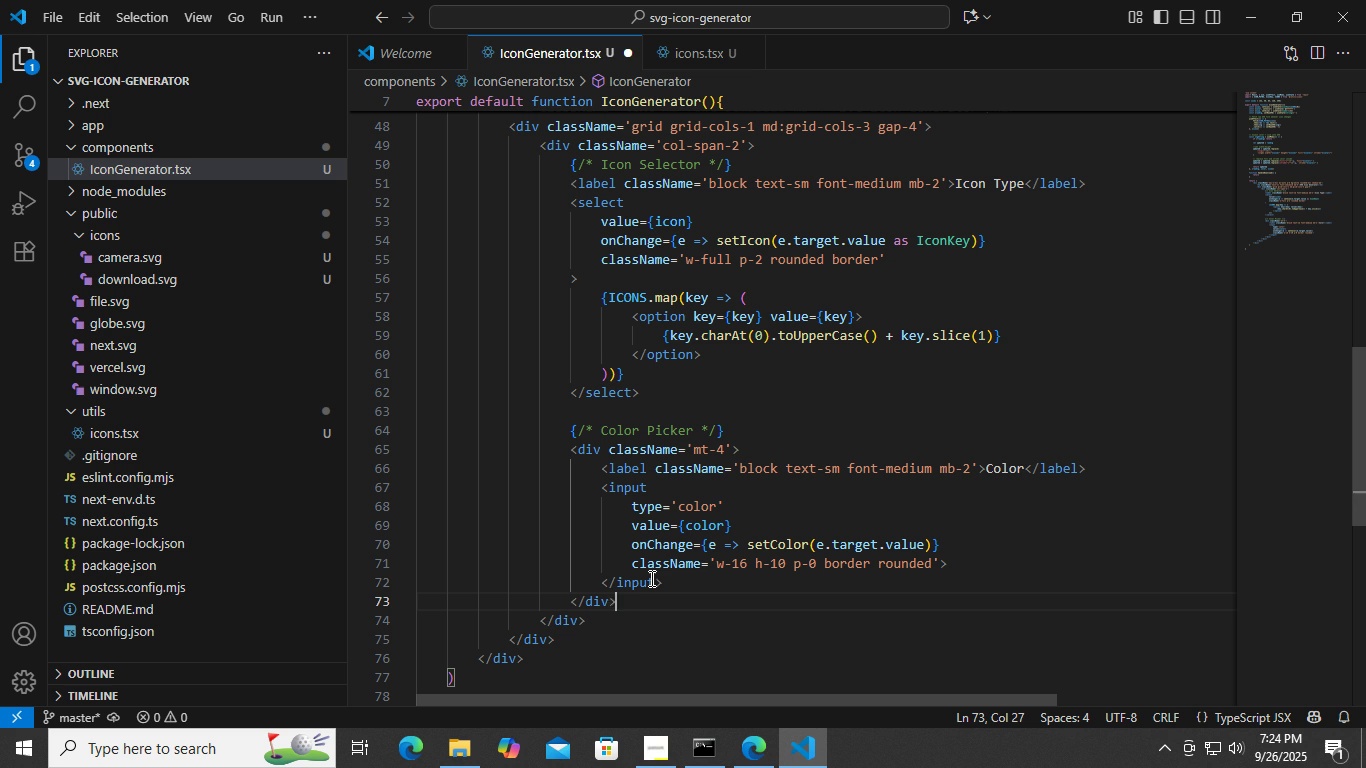 
key(Control+ControlLeft)
 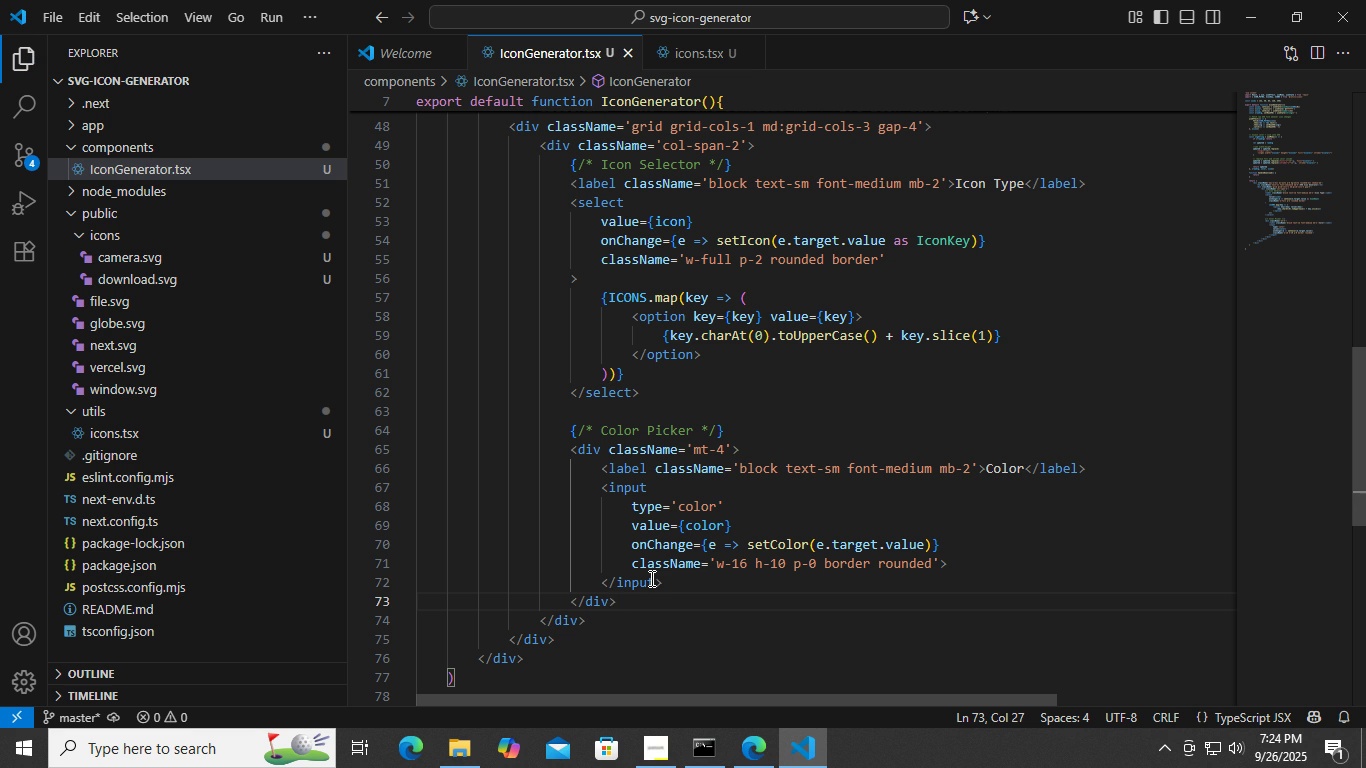 
key(Control+S)
 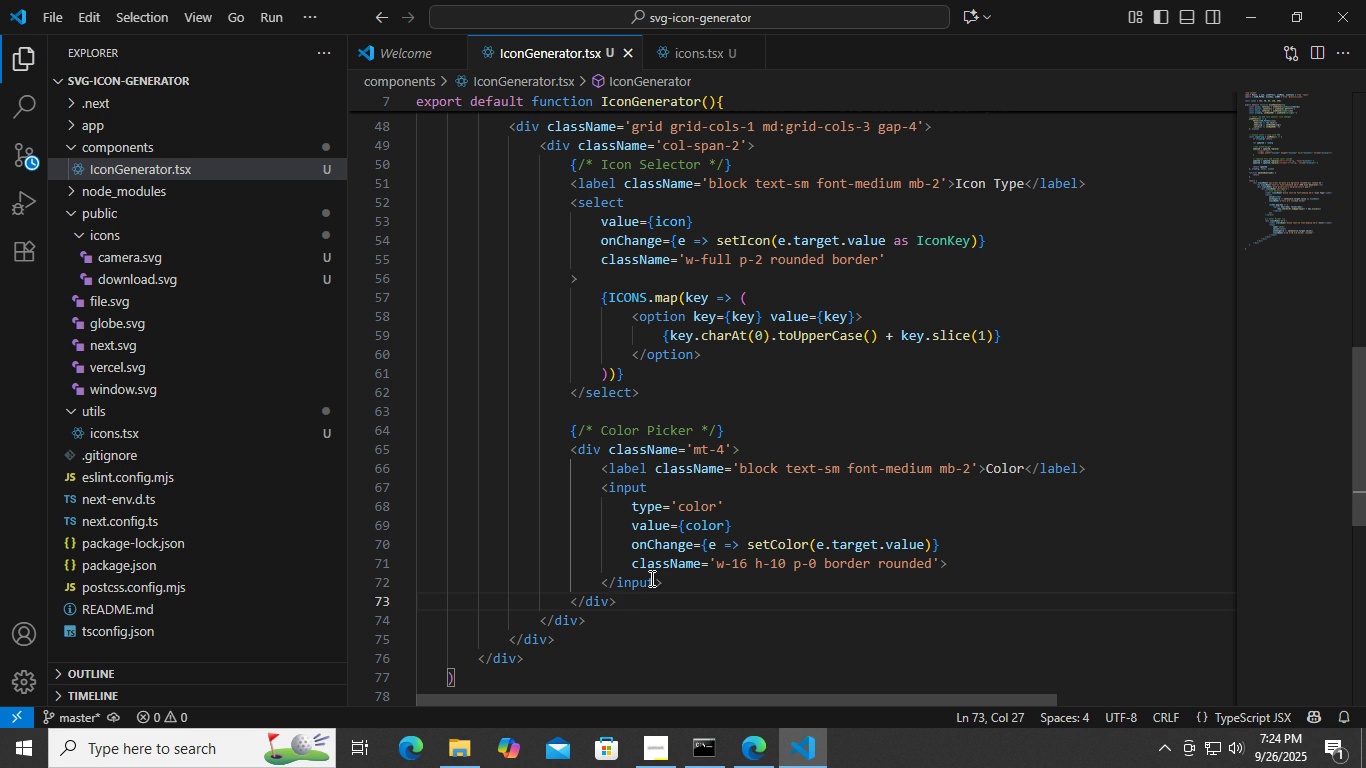 
key(Enter)
 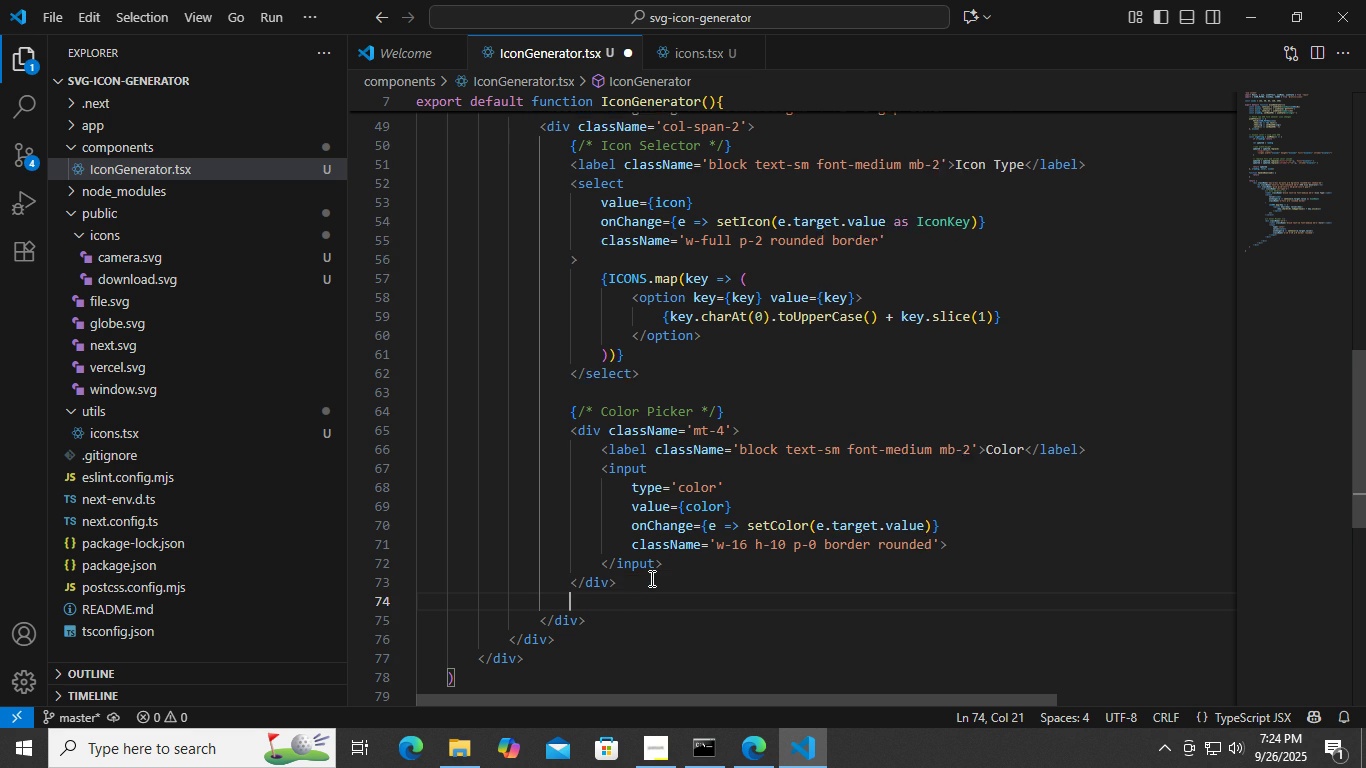 
key(Enter)